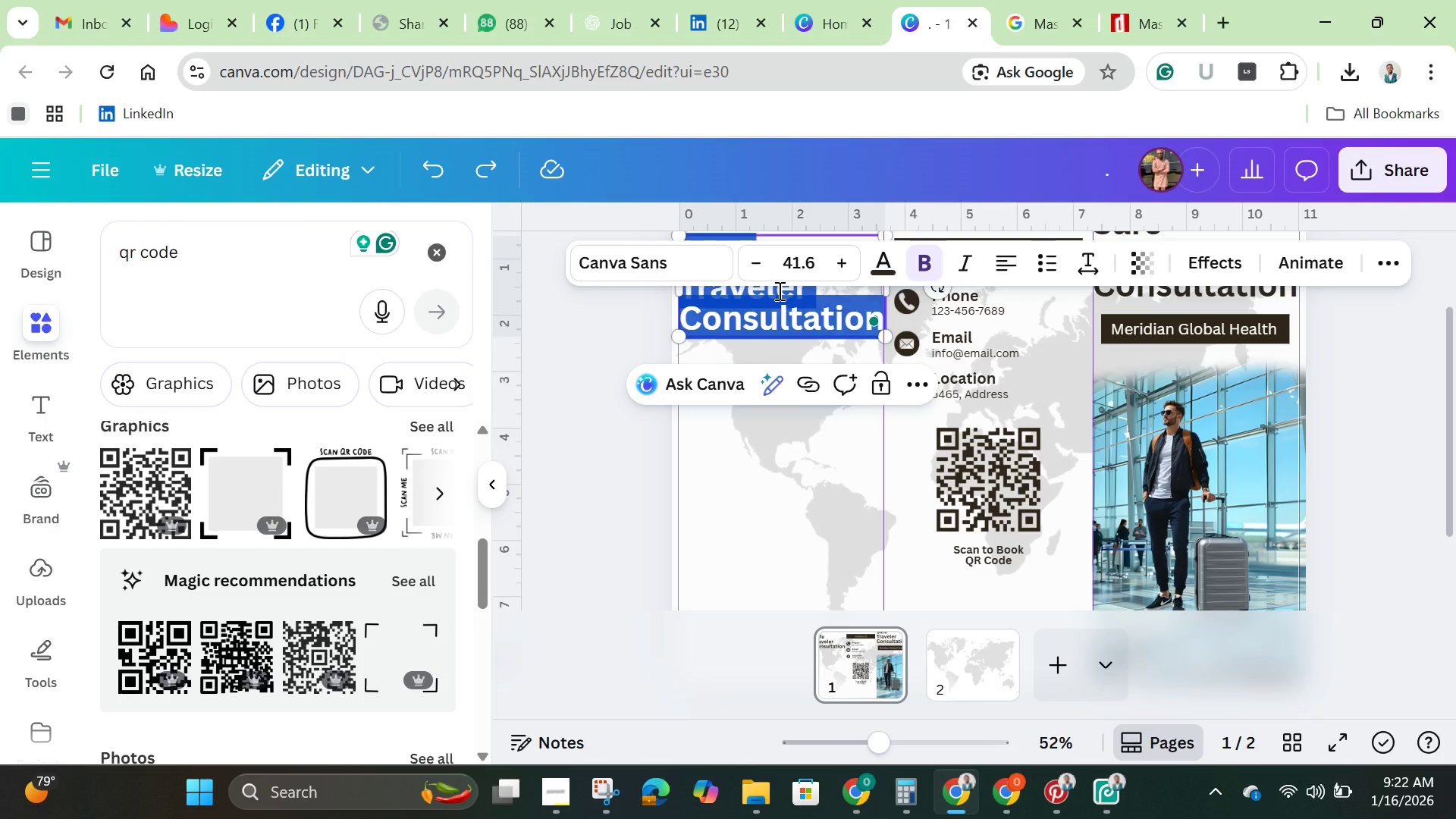 
key(Backspace)
type(Why Medical Preparation Pa)
key(Backspace)
key(Backspace)
key(Backspace)
key(Backspace)
 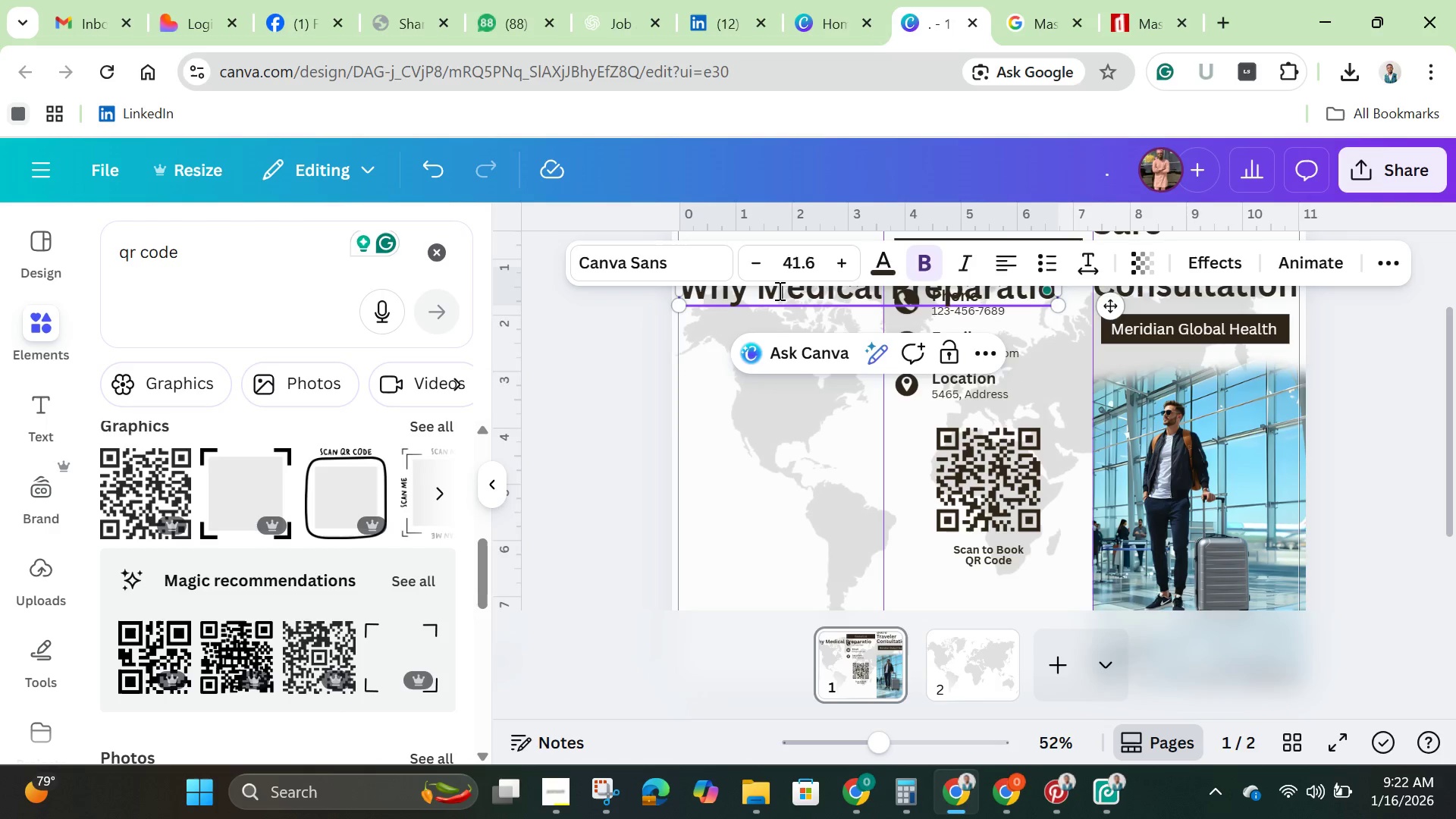 
type(n Matters)
 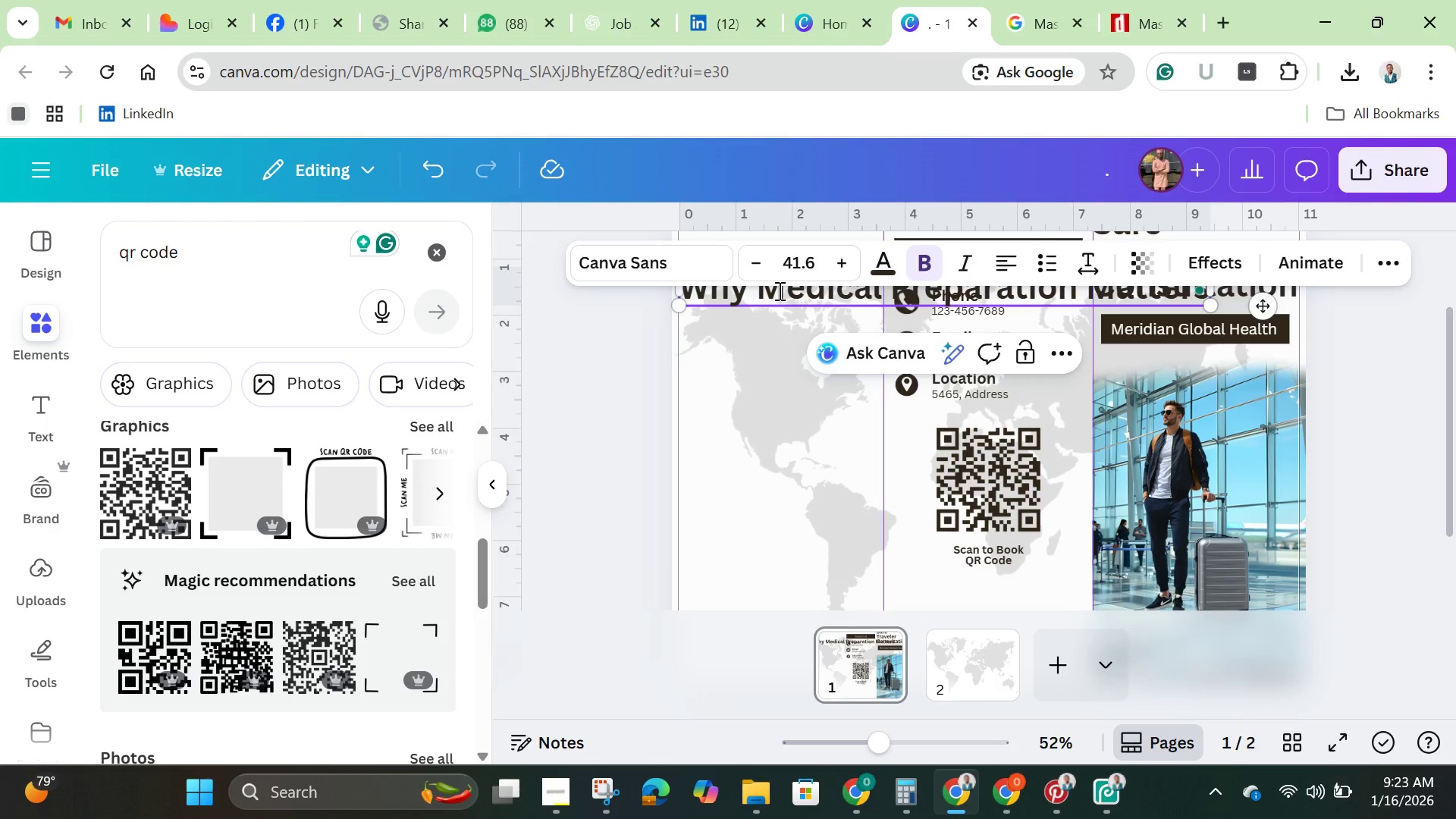 
scroll: coordinate [1103, 460], scroll_direction: up, amount: 1.0
 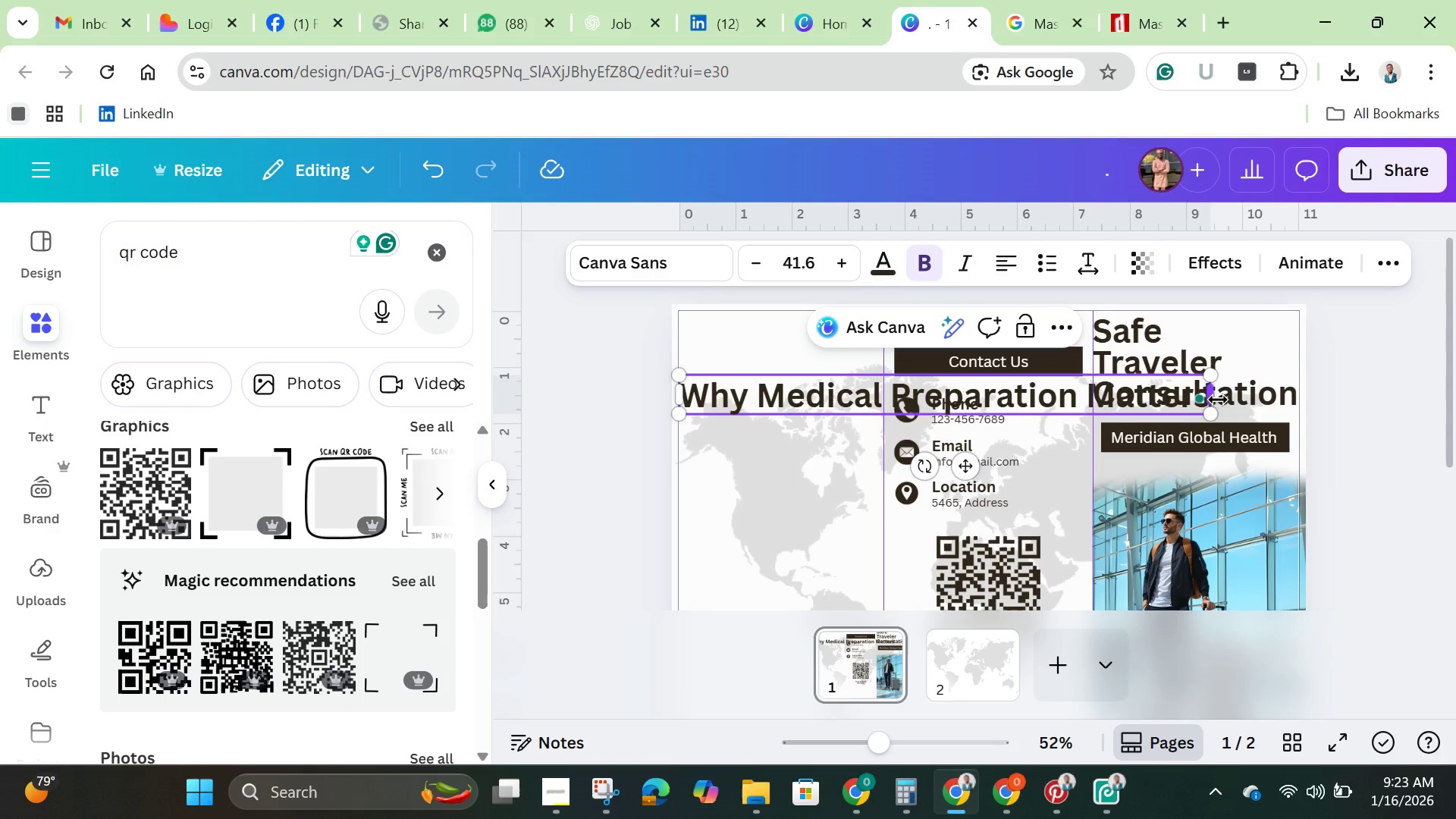 
left_click_drag(start_coordinate=[1218, 400], to_coordinate=[878, 446])
 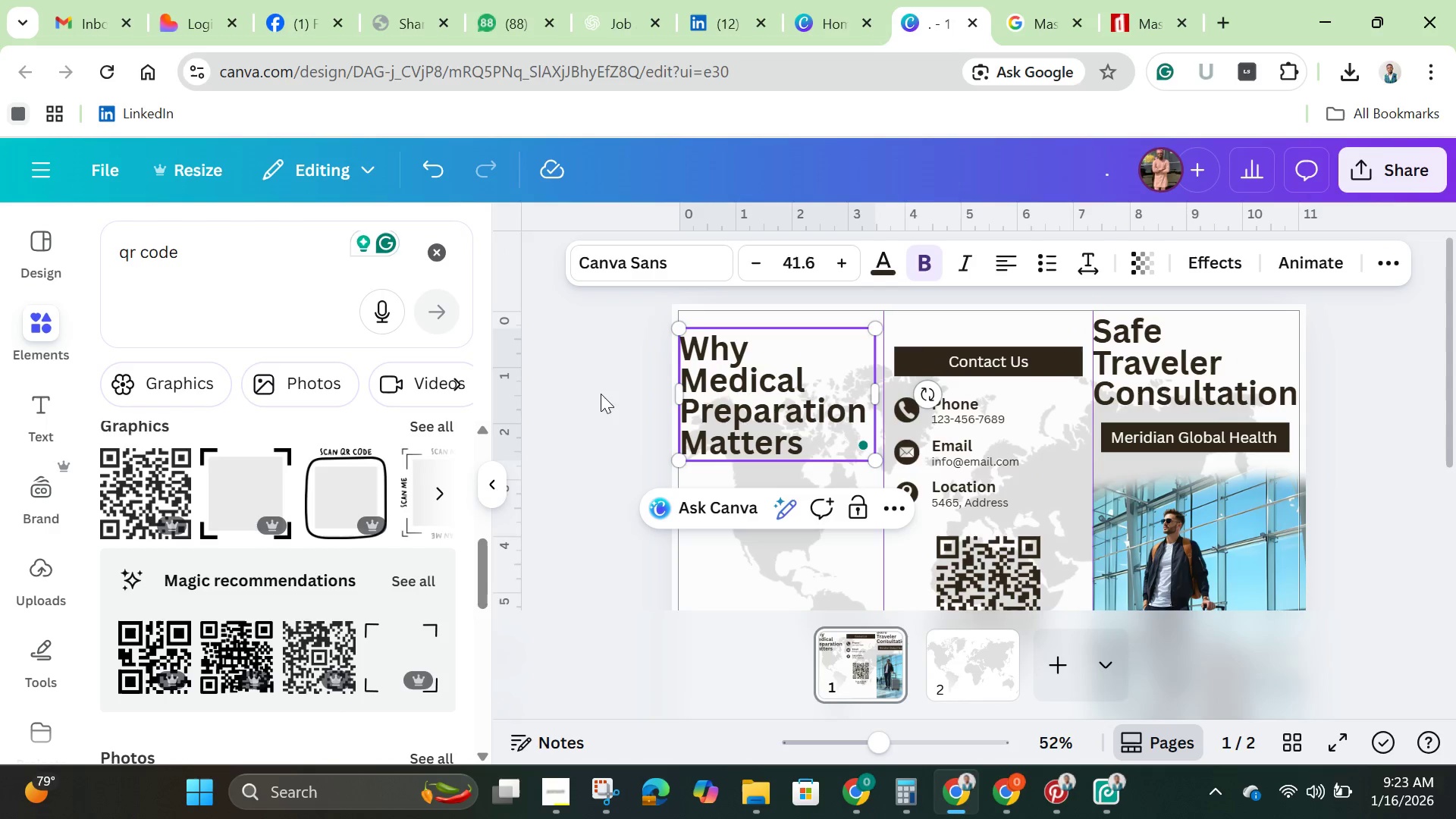 
left_click([601, 394])
 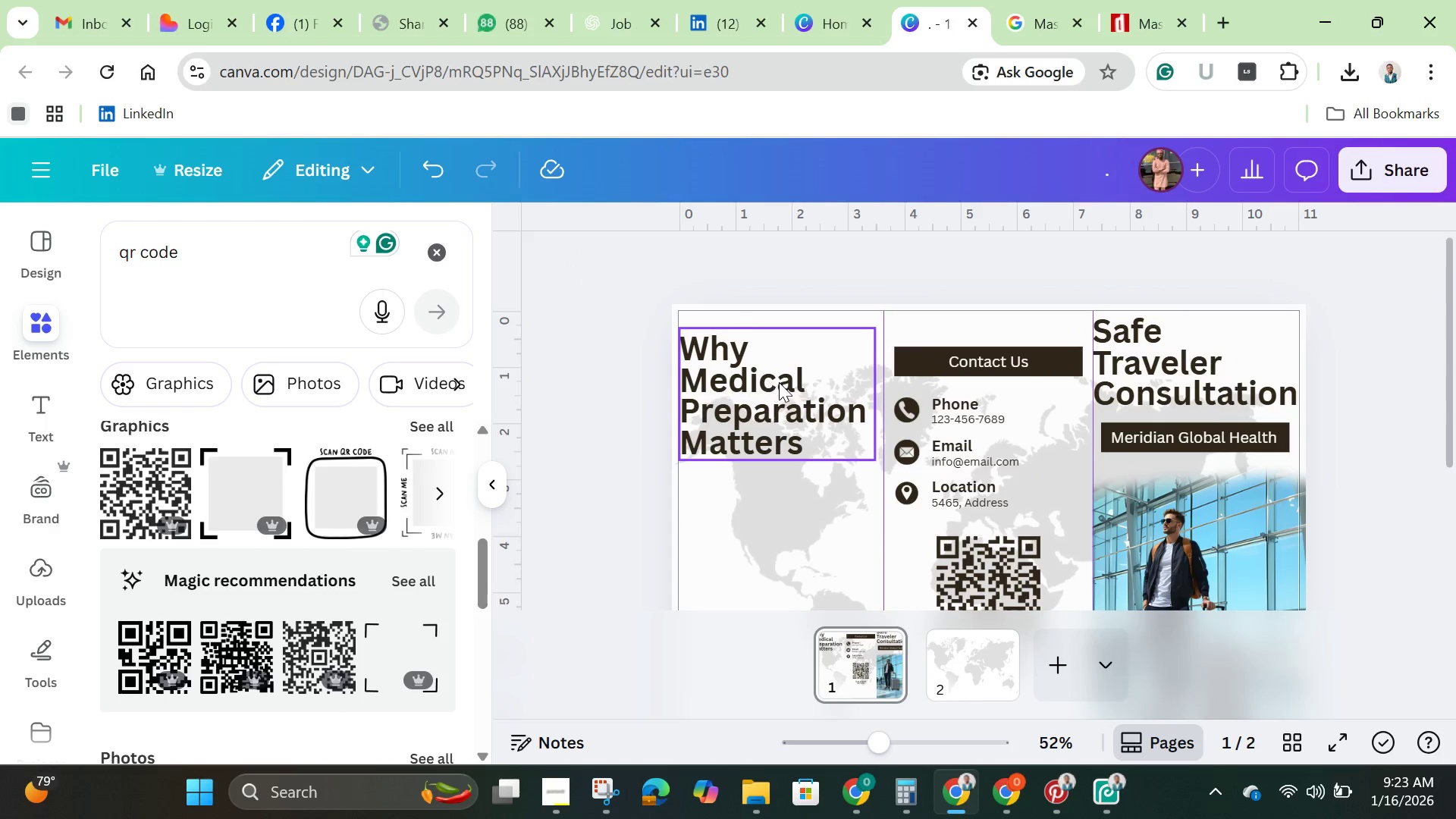 
left_click_drag(start_coordinate=[779, 382], to_coordinate=[777, 367])
 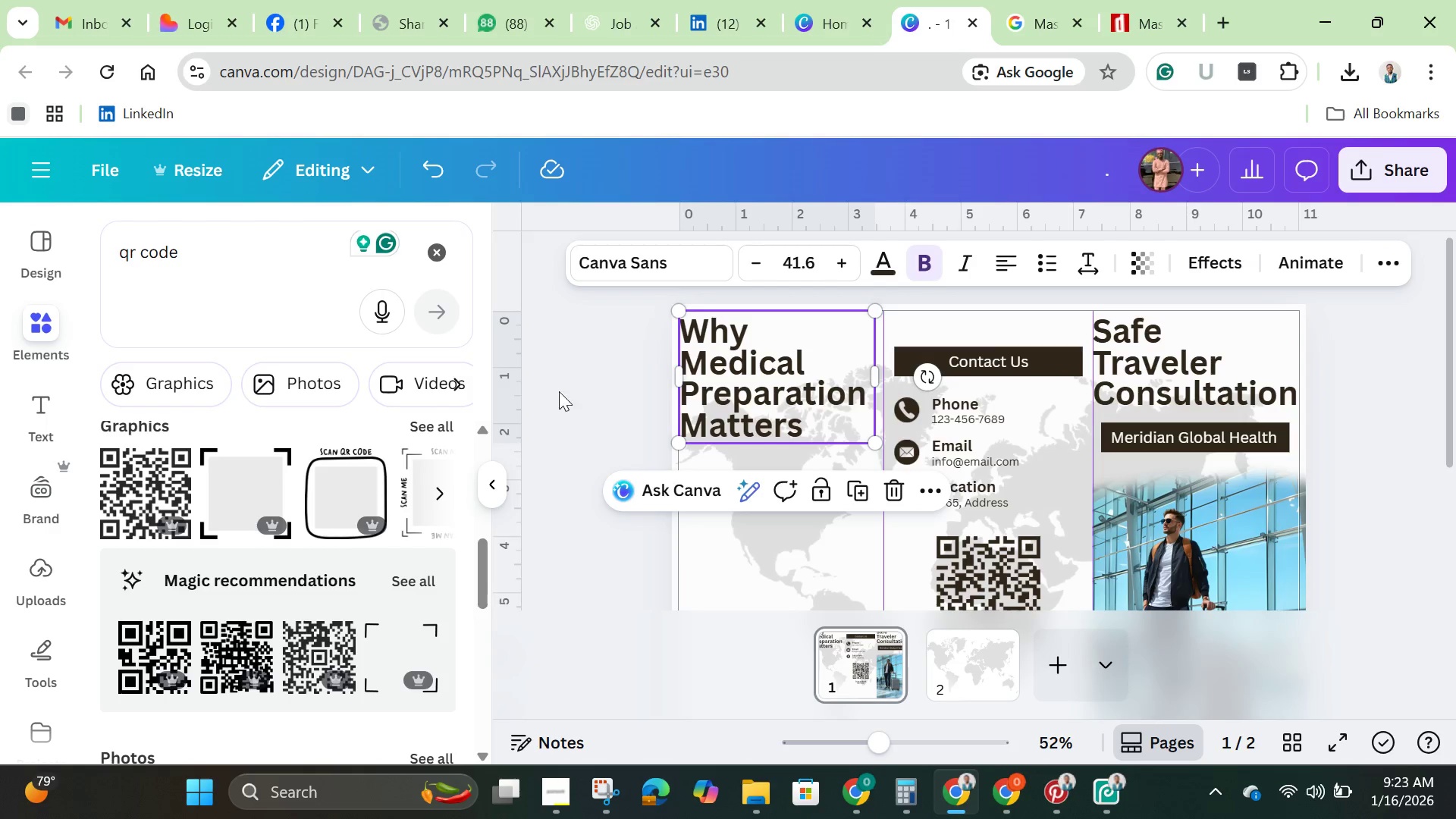 
left_click([604, 375])
 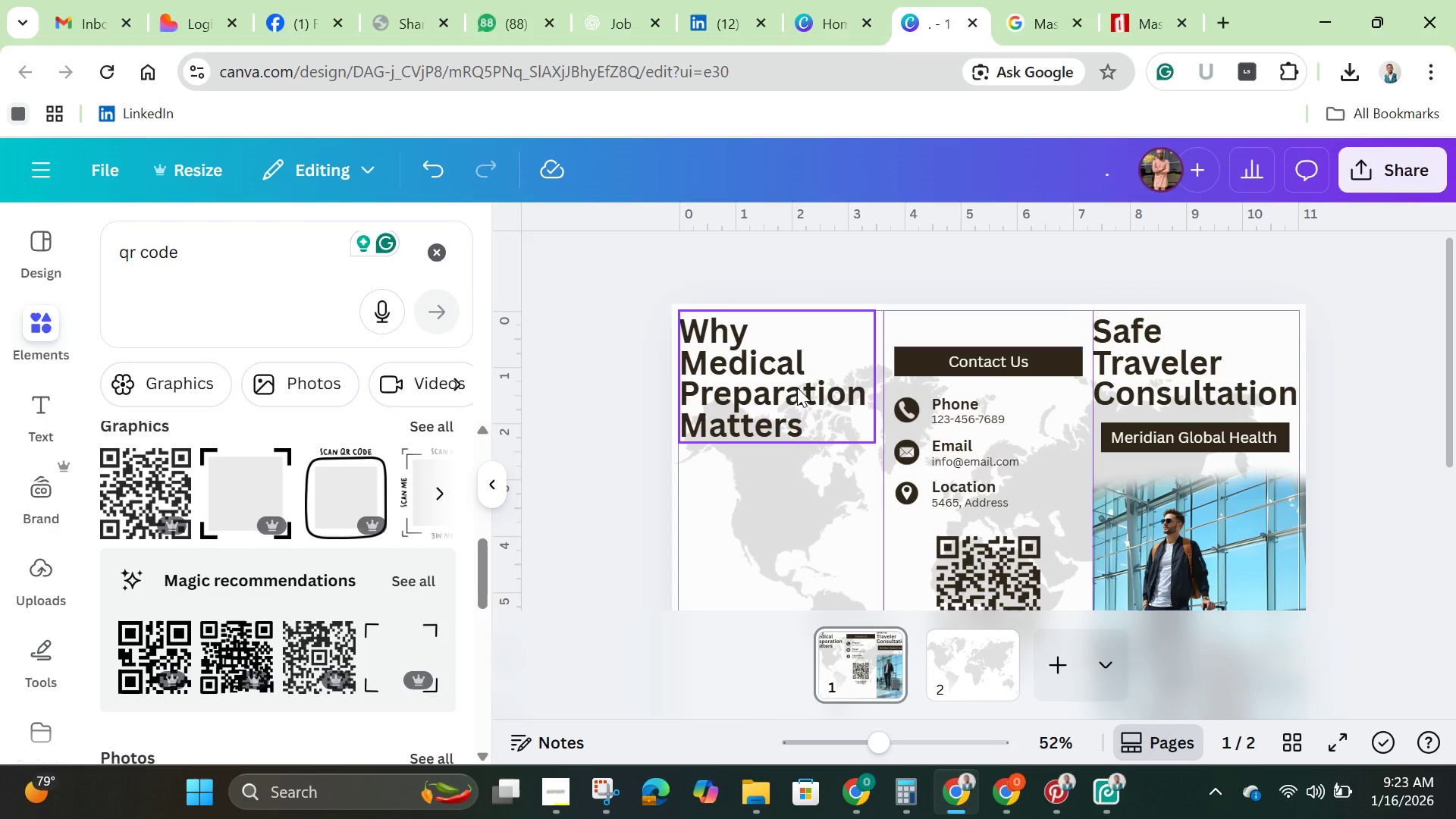 
left_click([797, 389])
 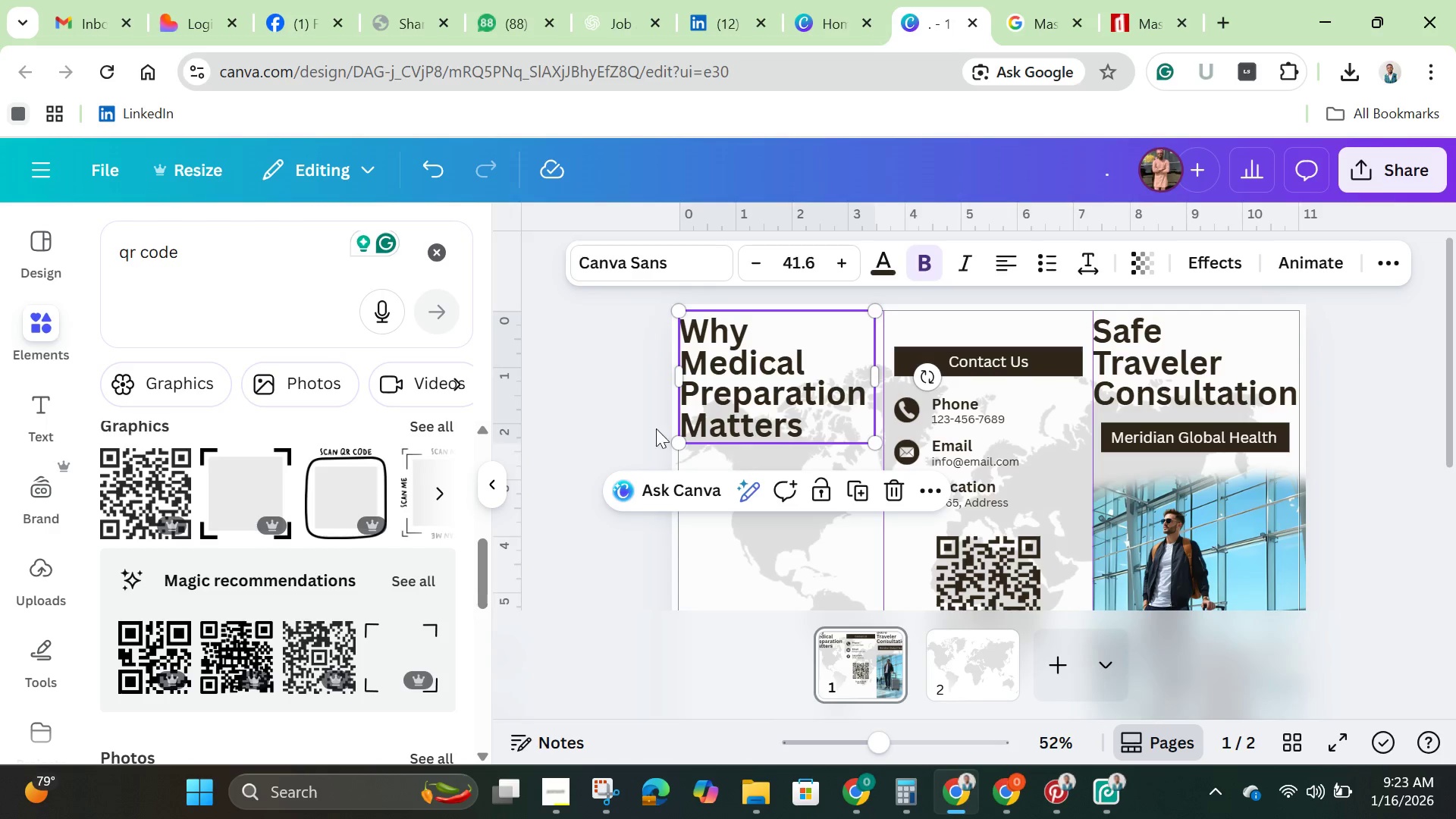 
left_click([592, 413])
 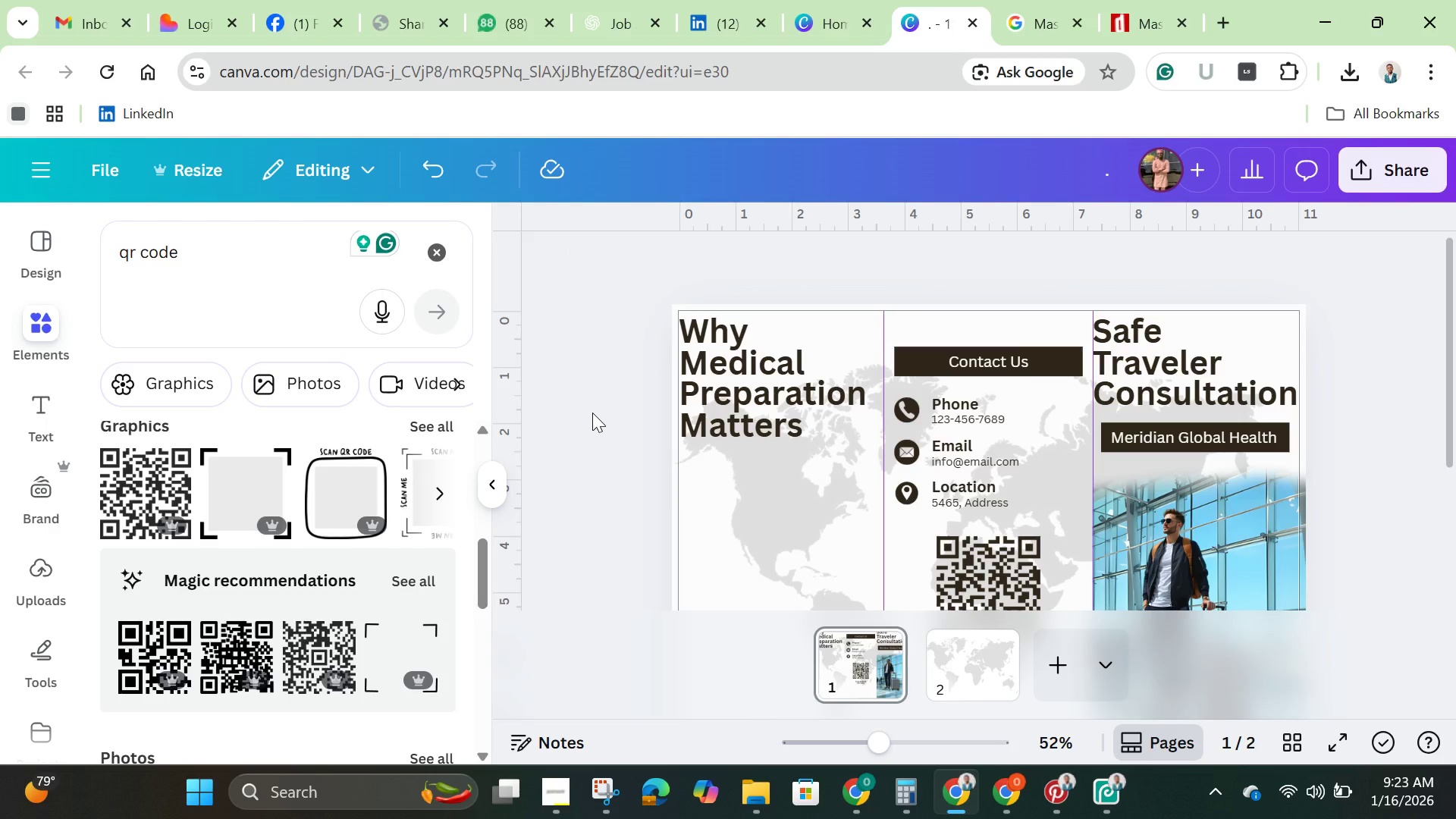 
scroll: coordinate [596, 416], scroll_direction: down, amount: 2.0
 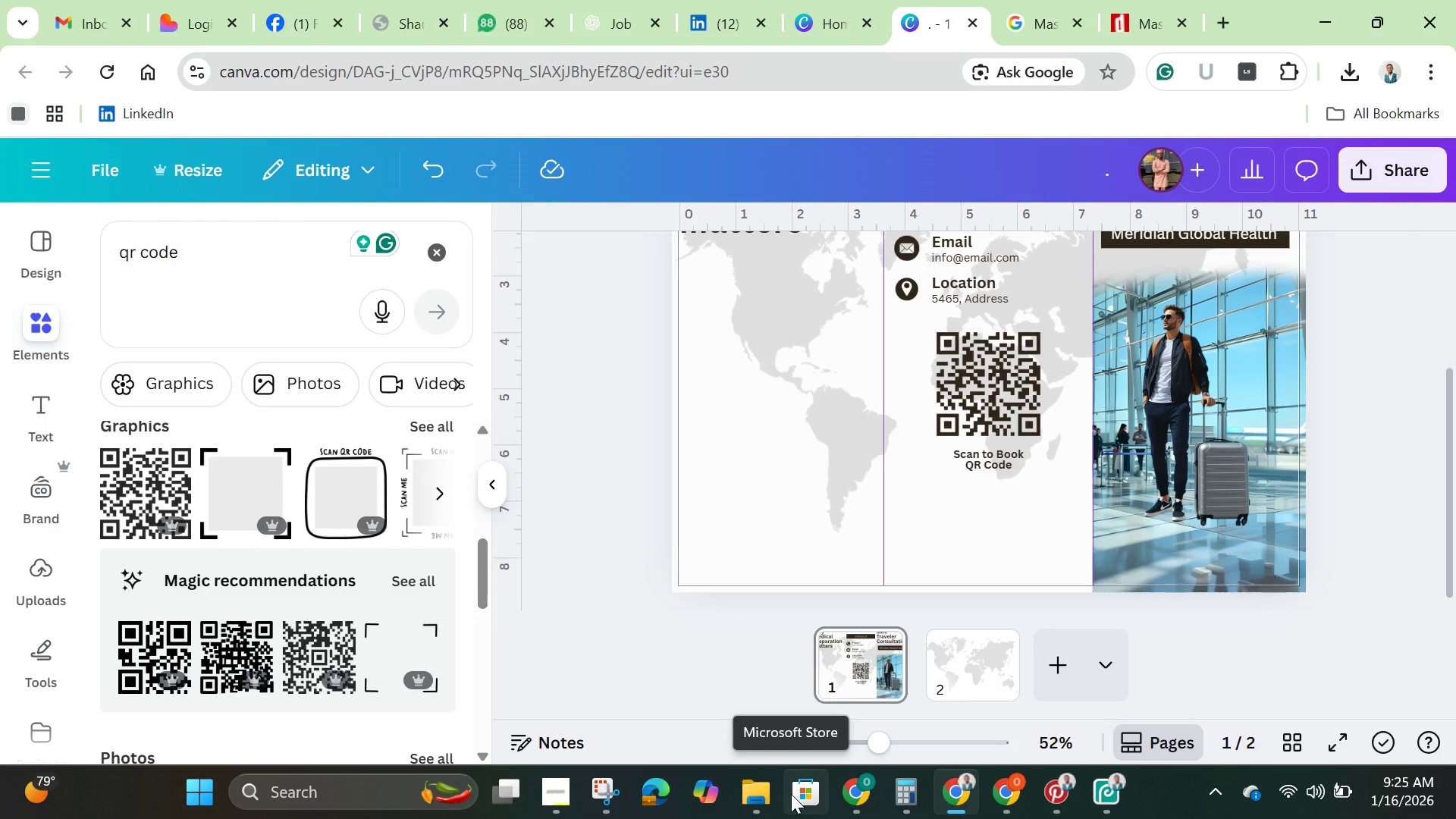 
wait(127.51)
 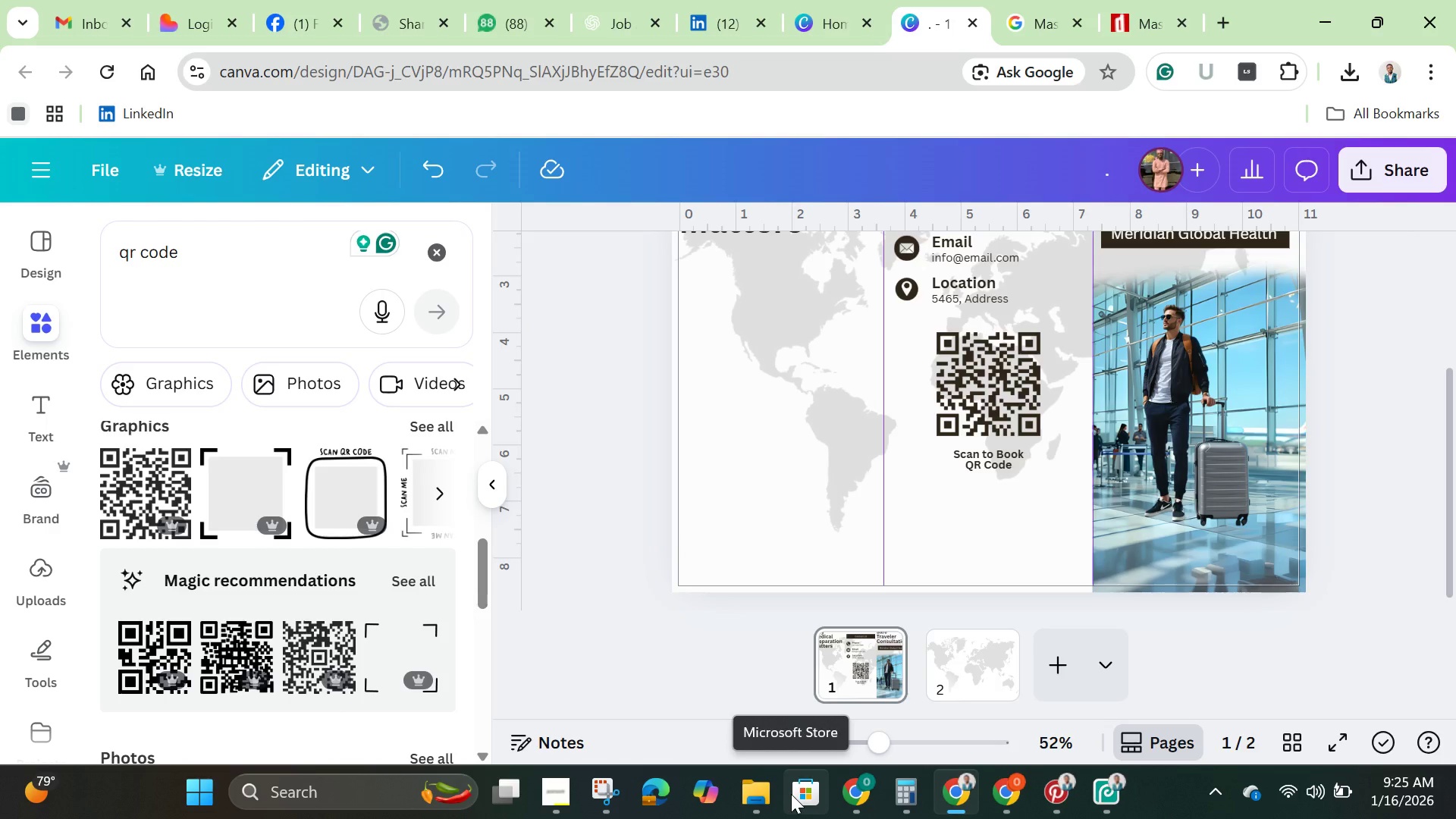 
scroll: coordinate [795, 725], scroll_direction: up, amount: 3.0
 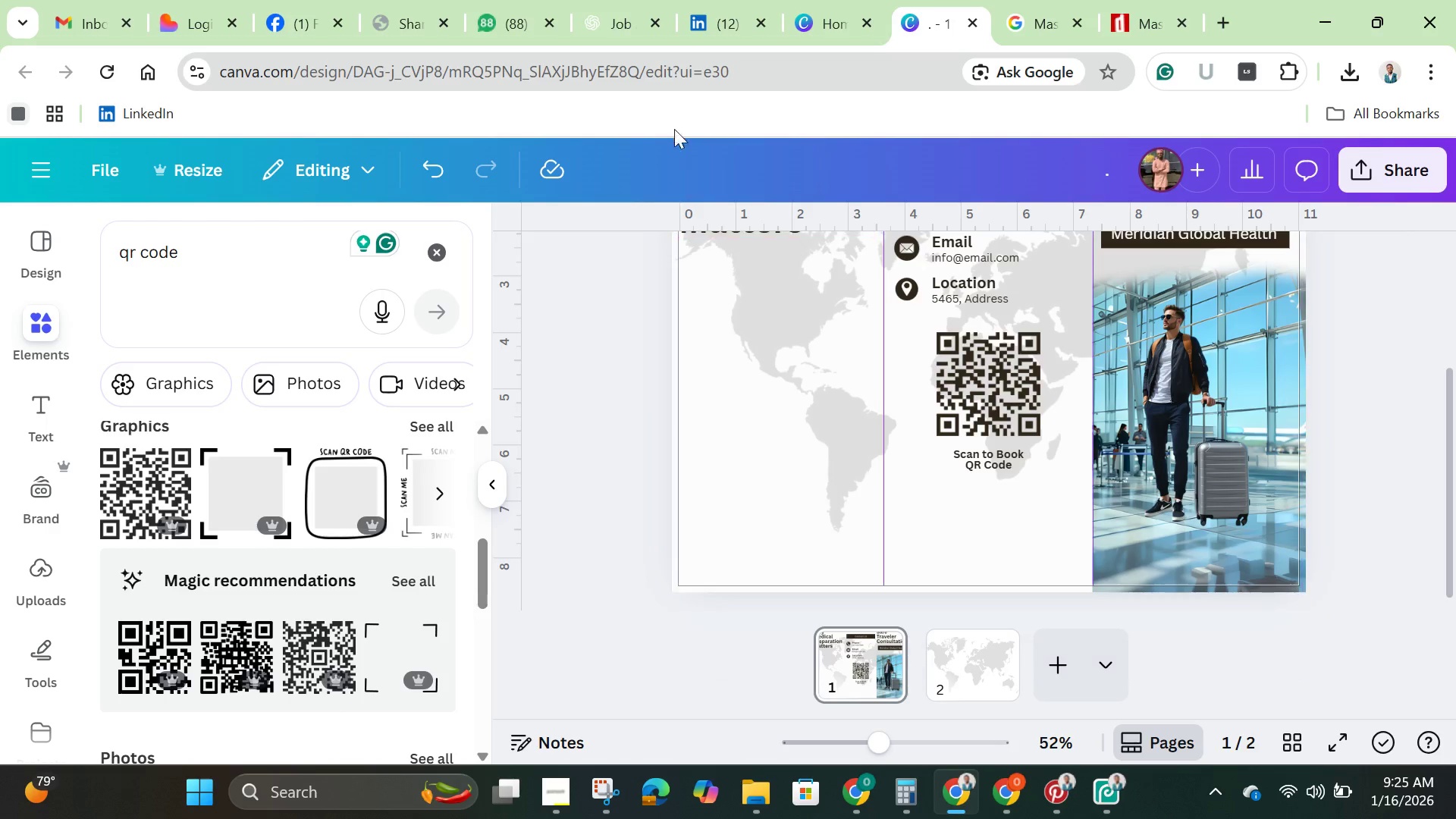 
left_click([503, 28])
 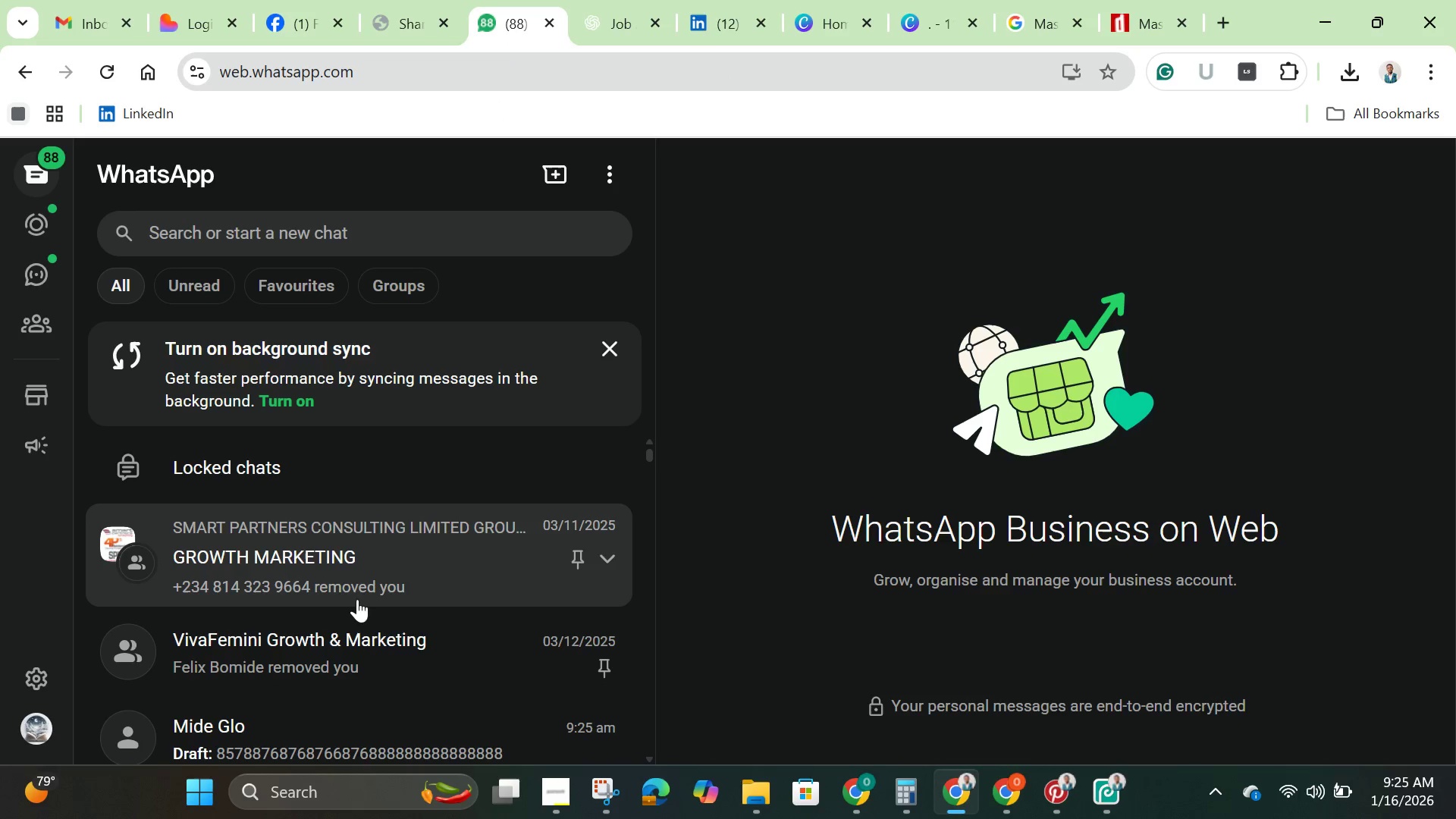 
scroll: coordinate [350, 598], scroll_direction: down, amount: 2.0
 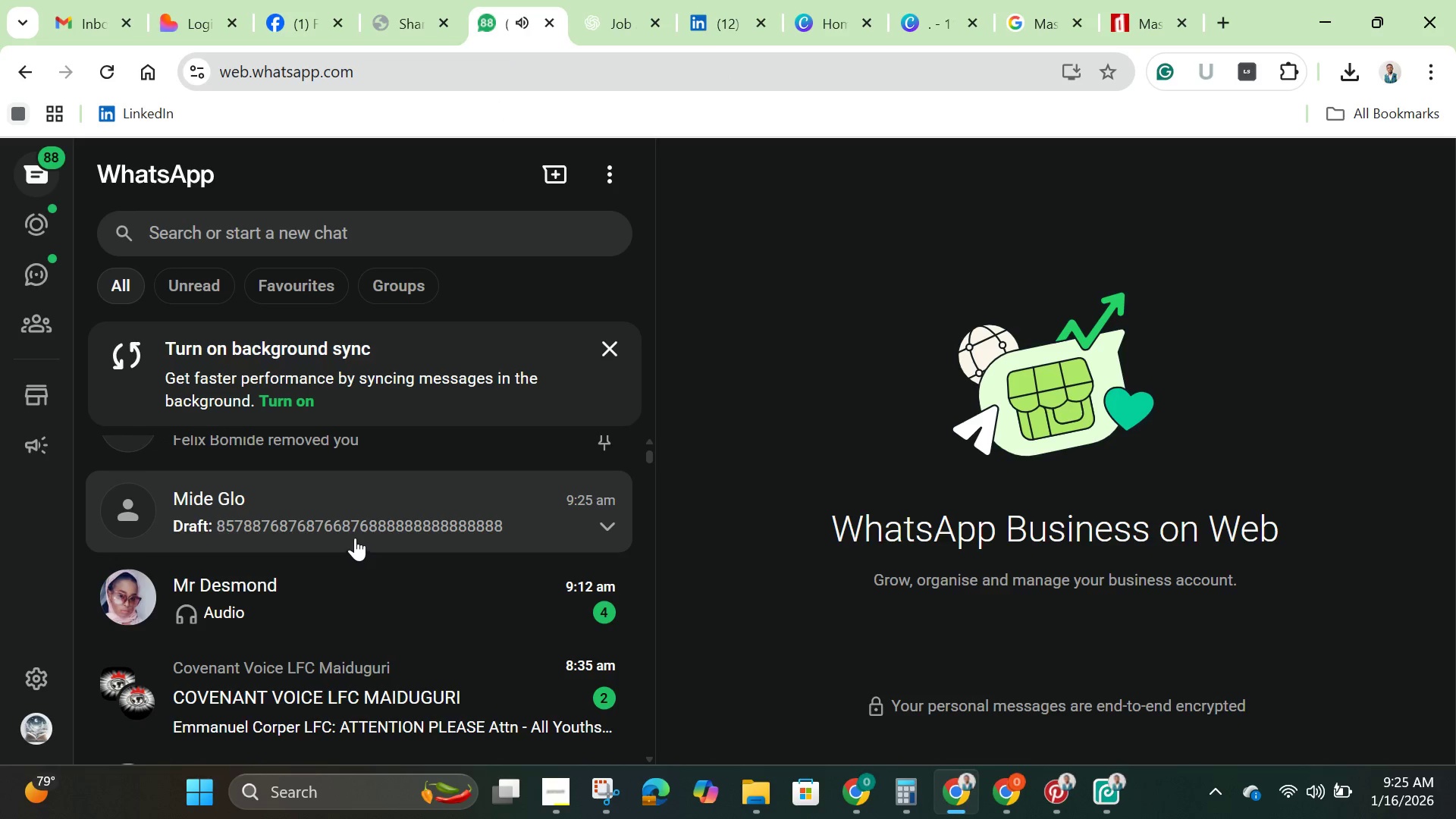 
left_click([356, 535])
 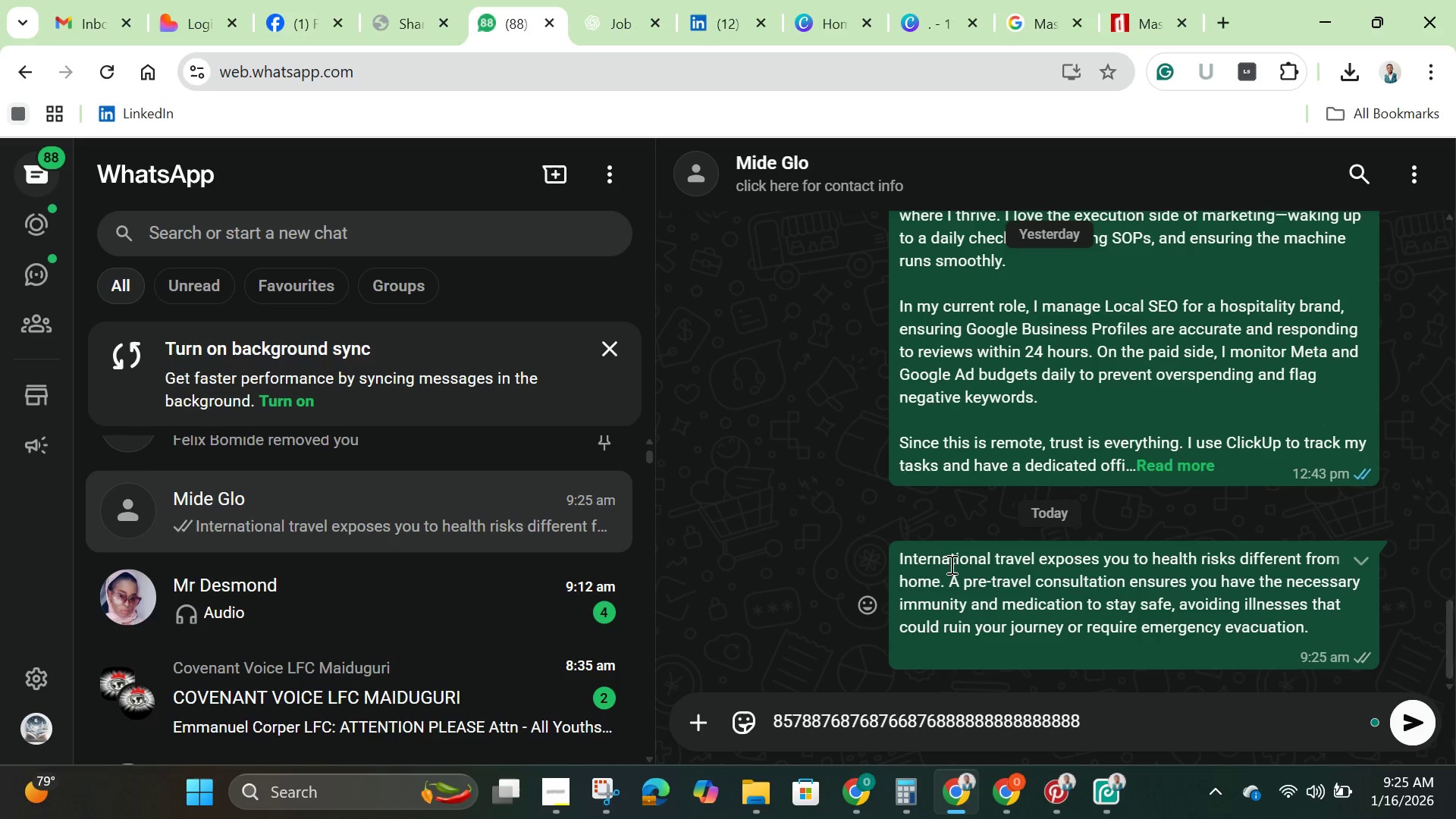 
left_click_drag(start_coordinate=[899, 561], to_coordinate=[1323, 627])
 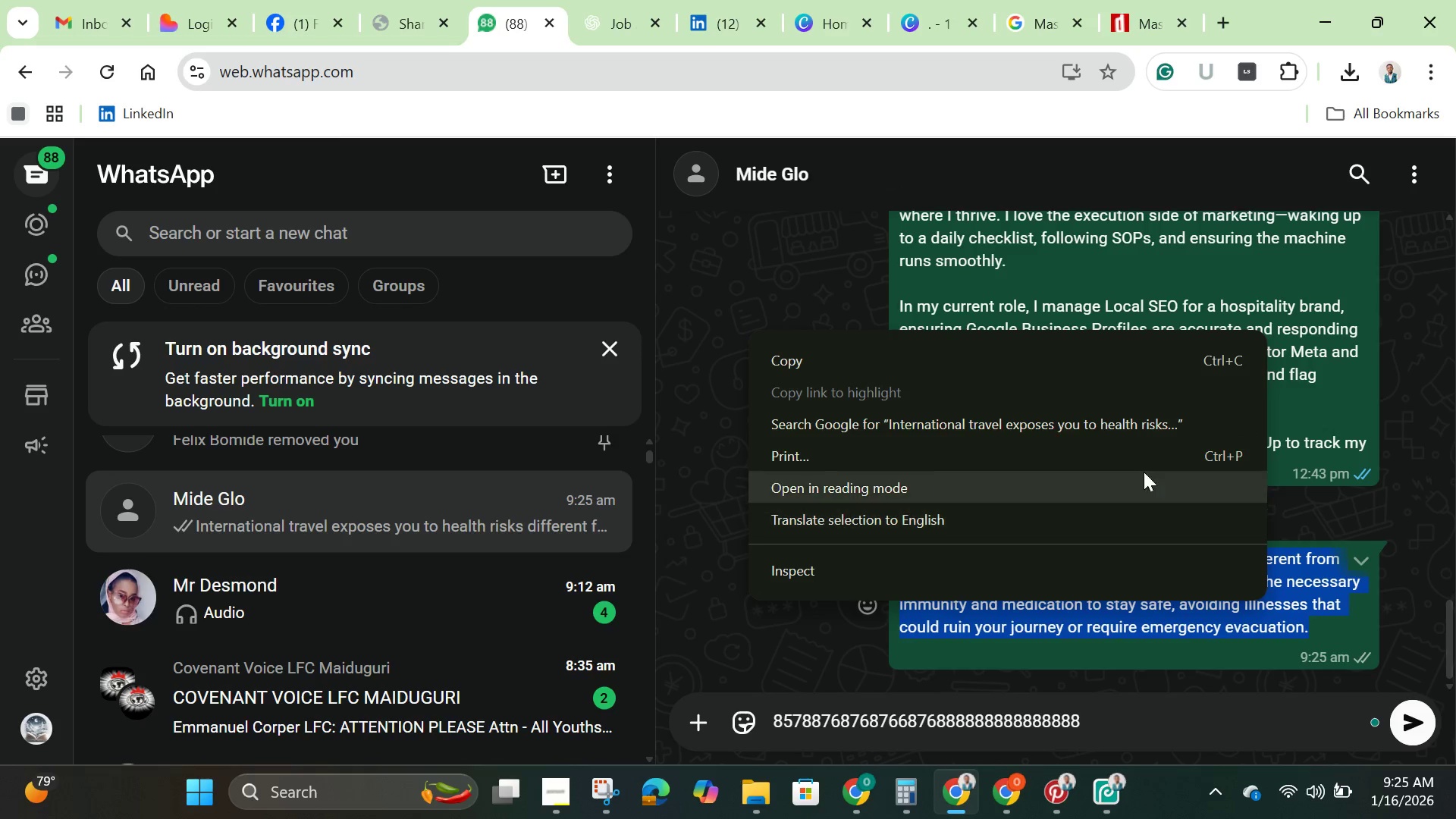 
left_click([1141, 366])
 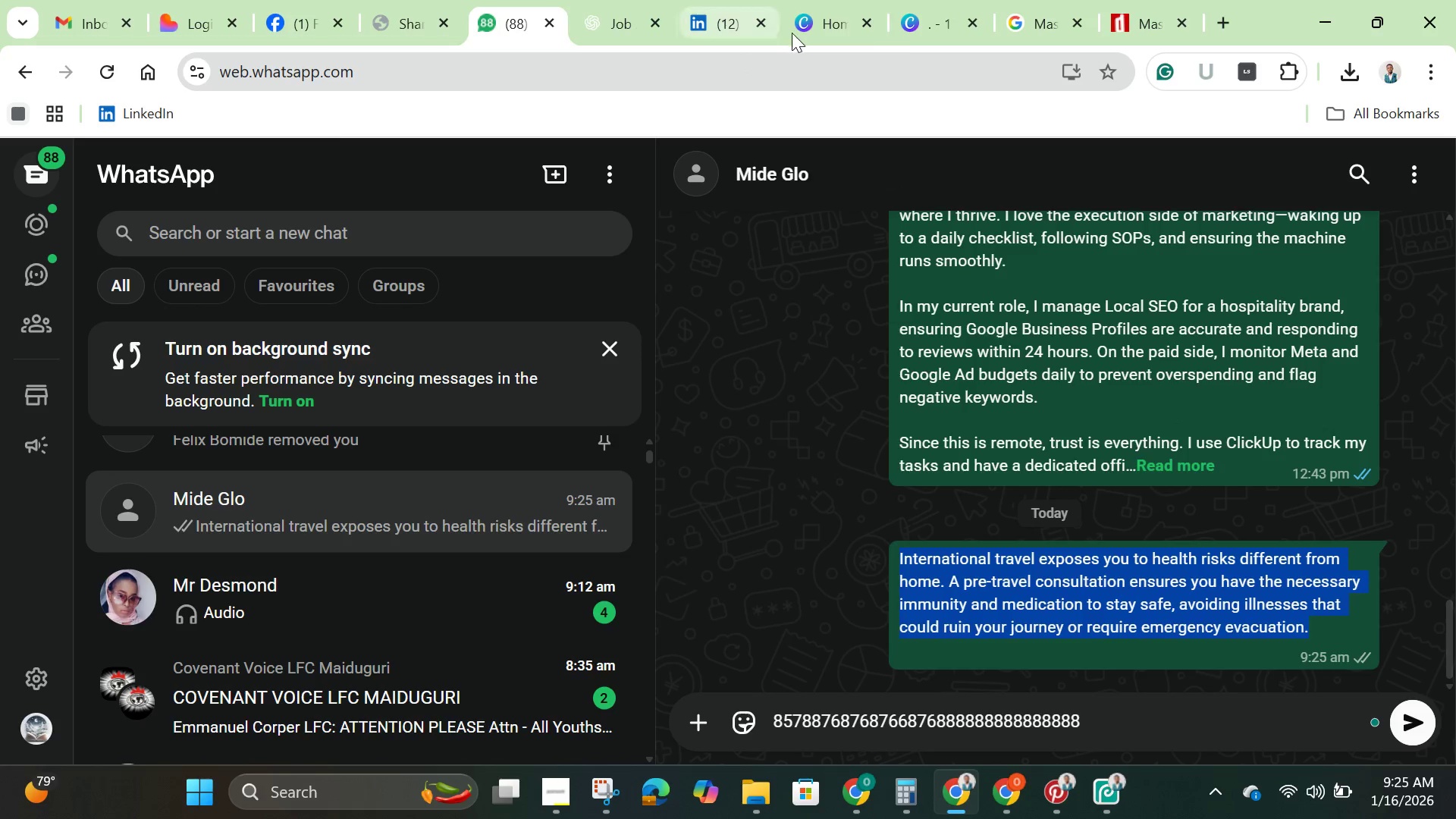 
left_click([925, 16])
 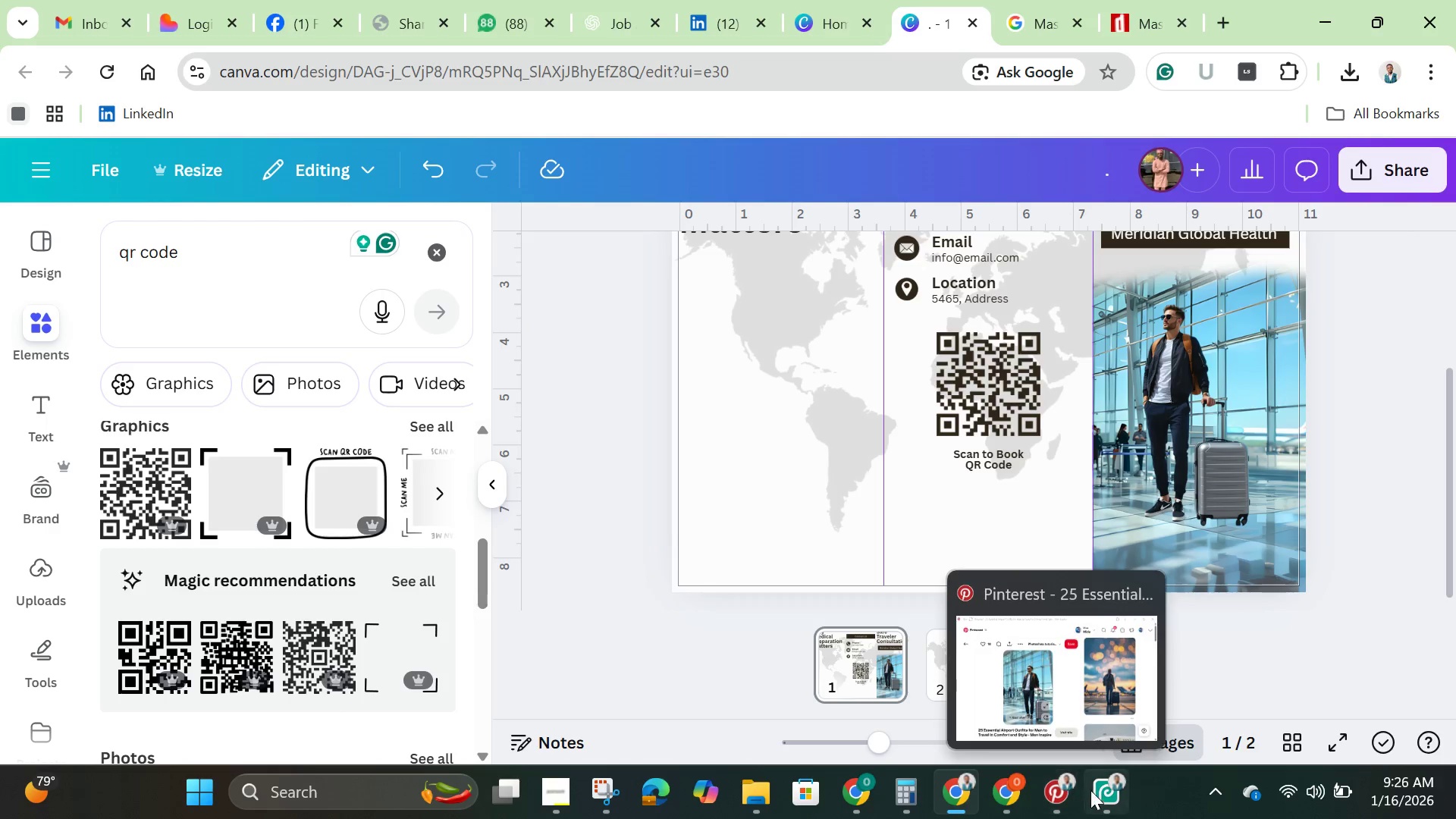 
mouse_move([1044, 793])
 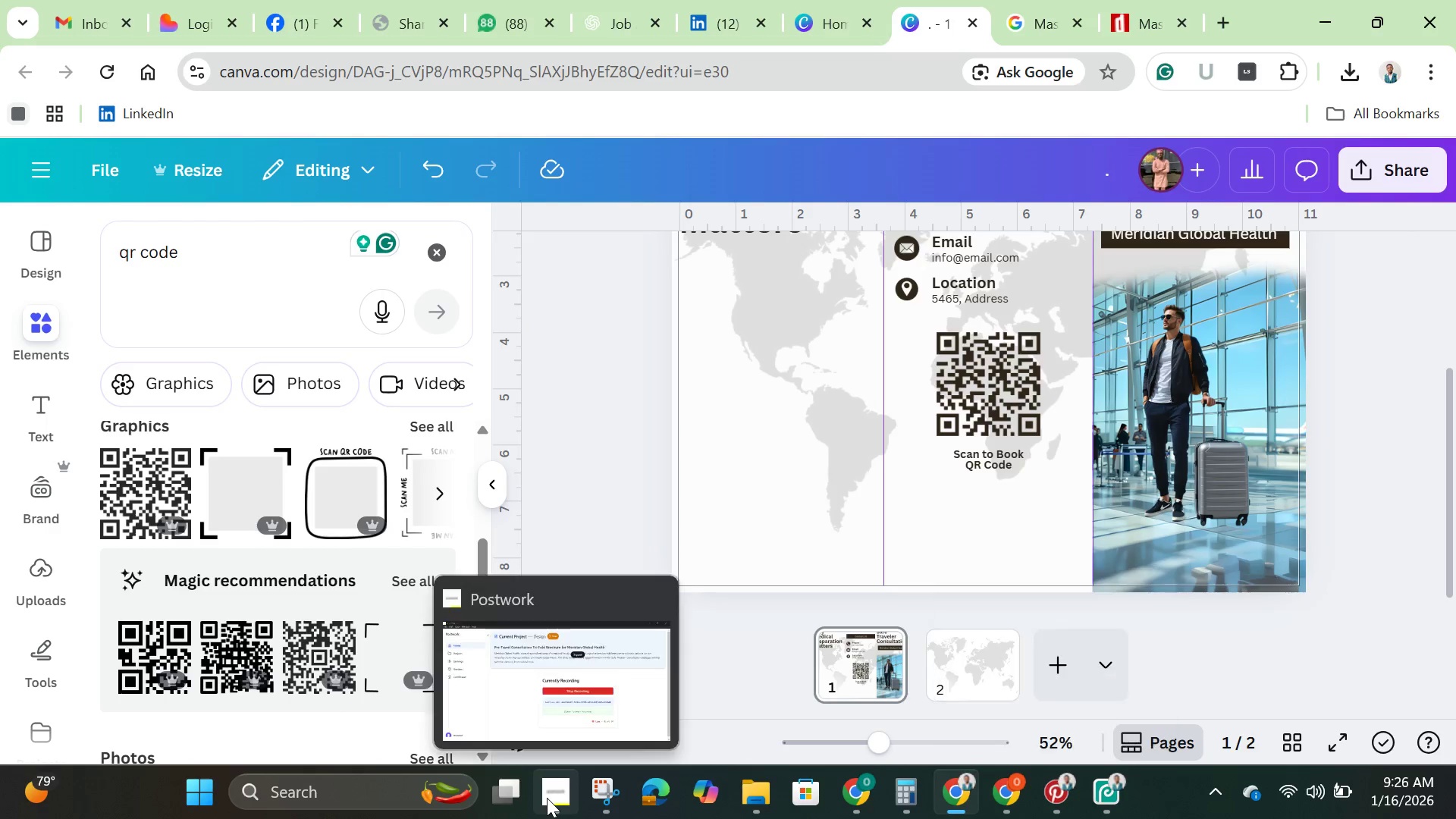 
left_click([547, 798])